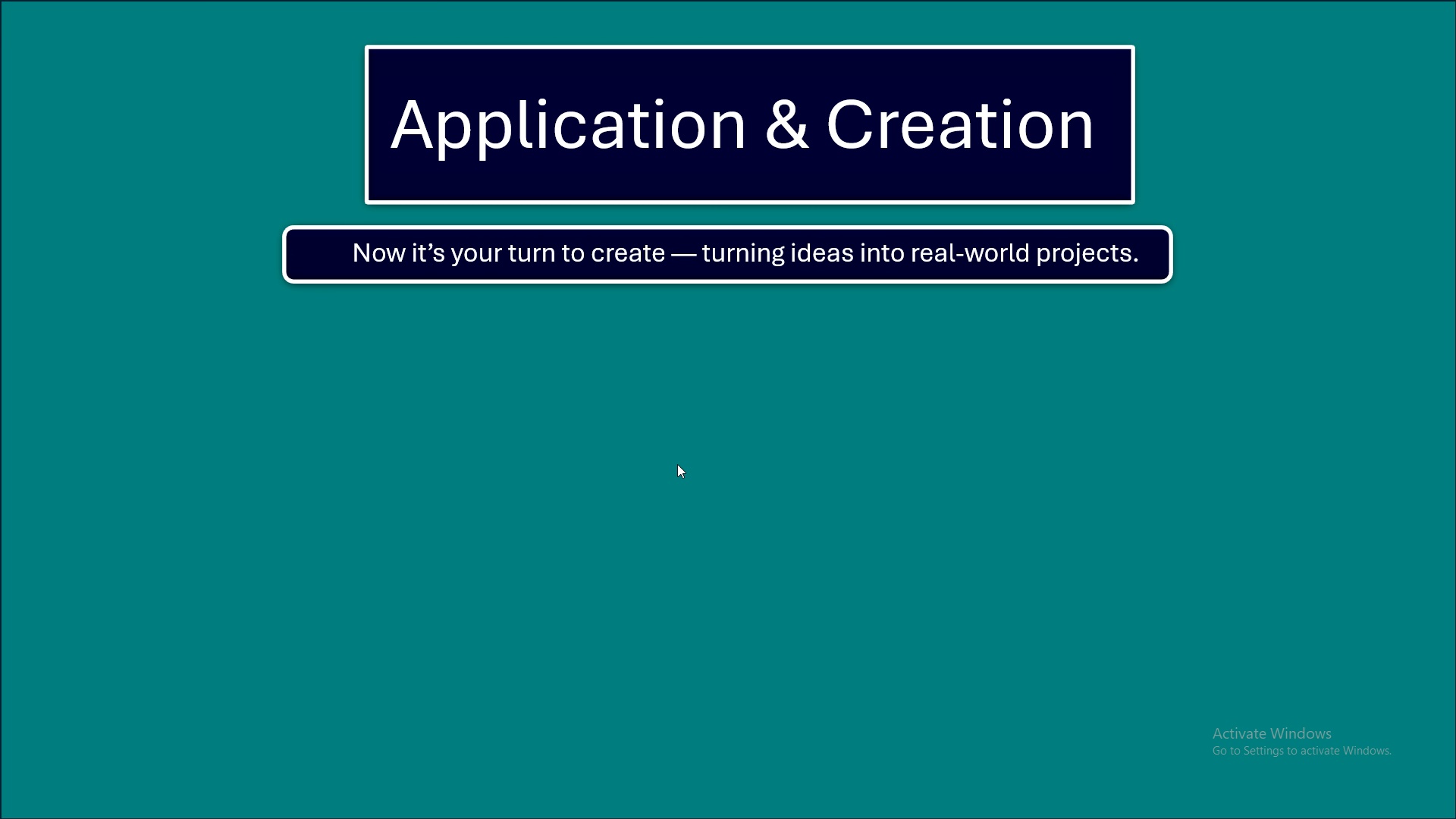 
key(ArrowRight)
 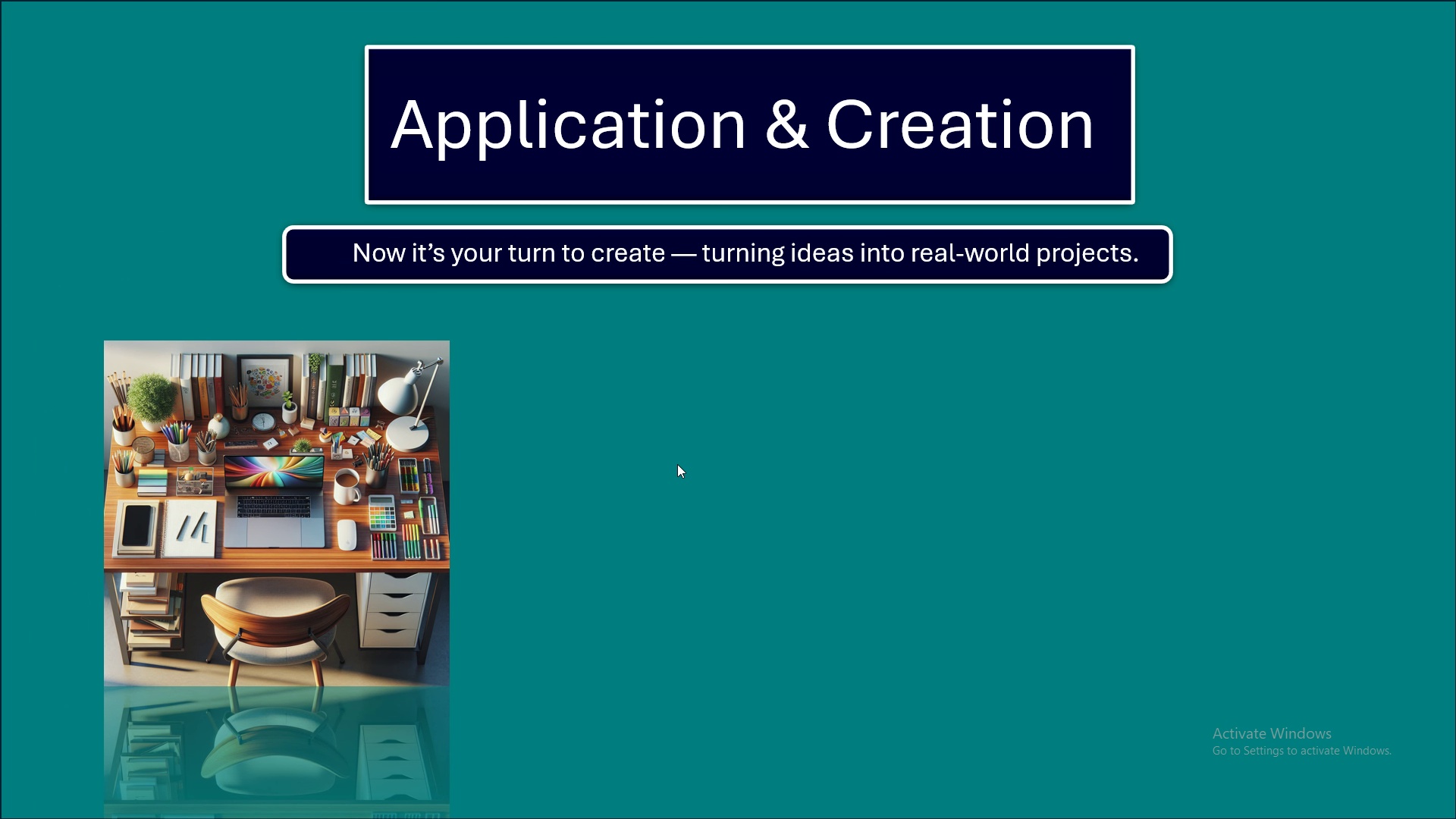 
key(ArrowRight)
 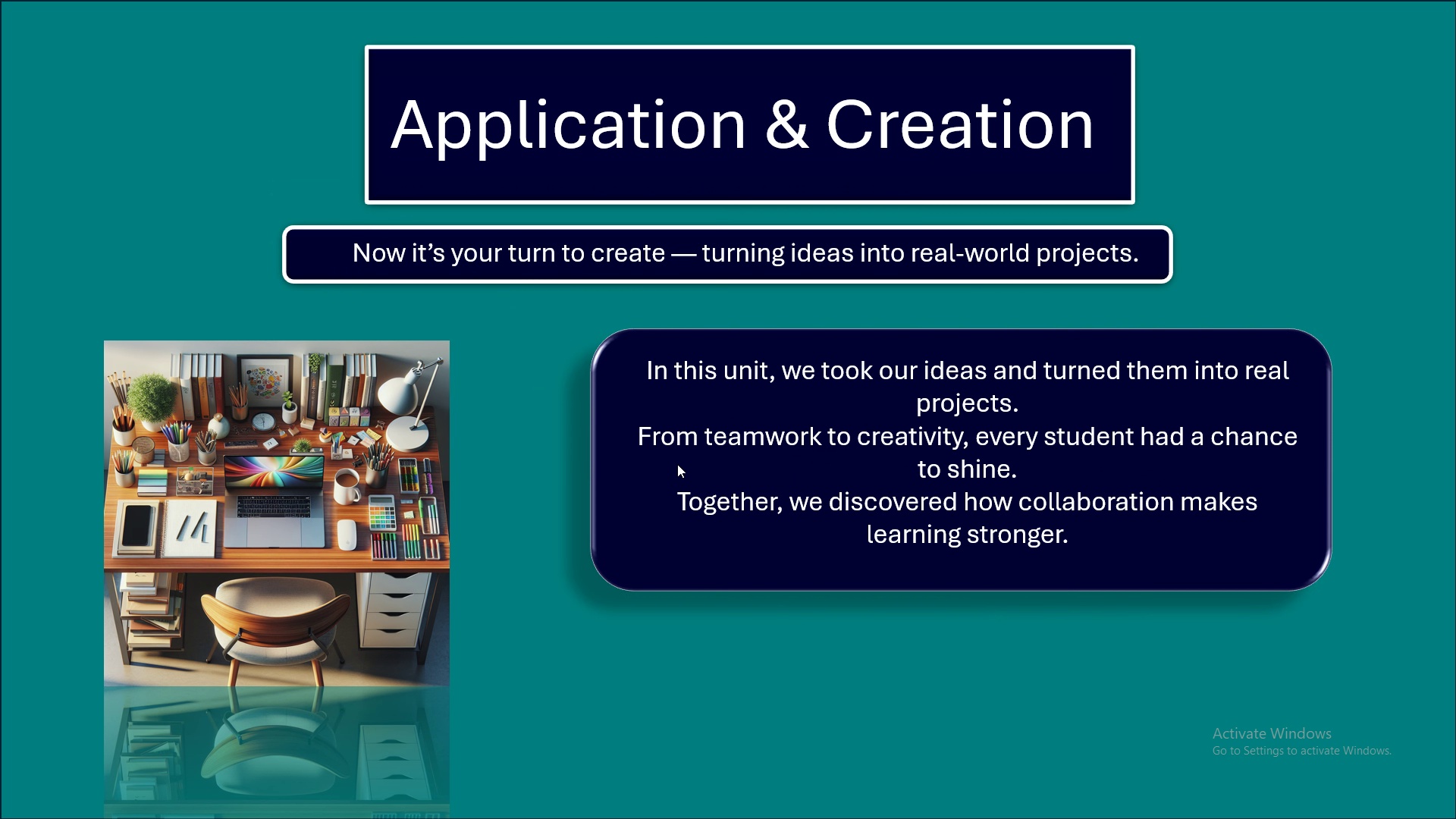 
key(ArrowRight)
 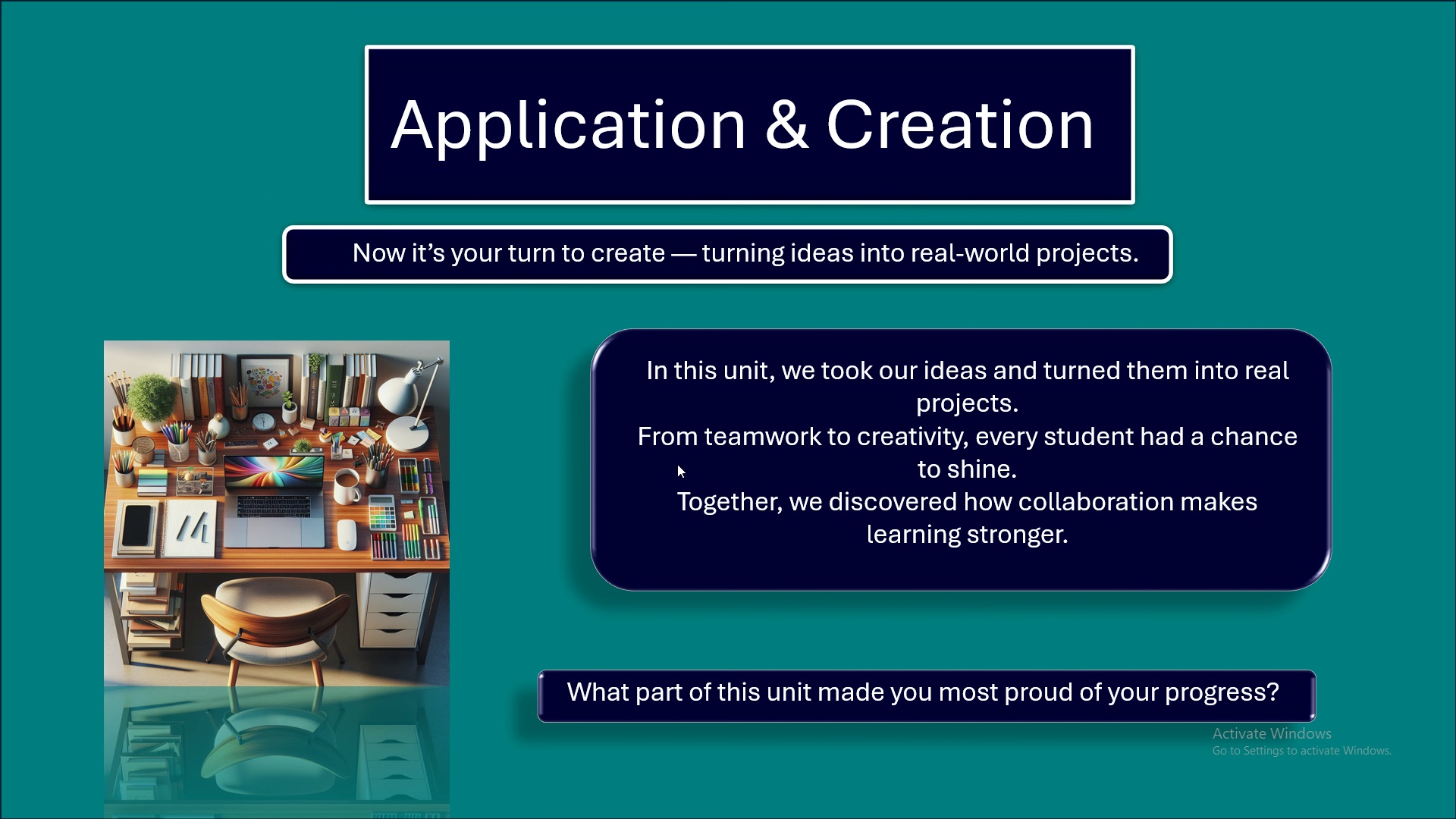 
key(ArrowRight)
 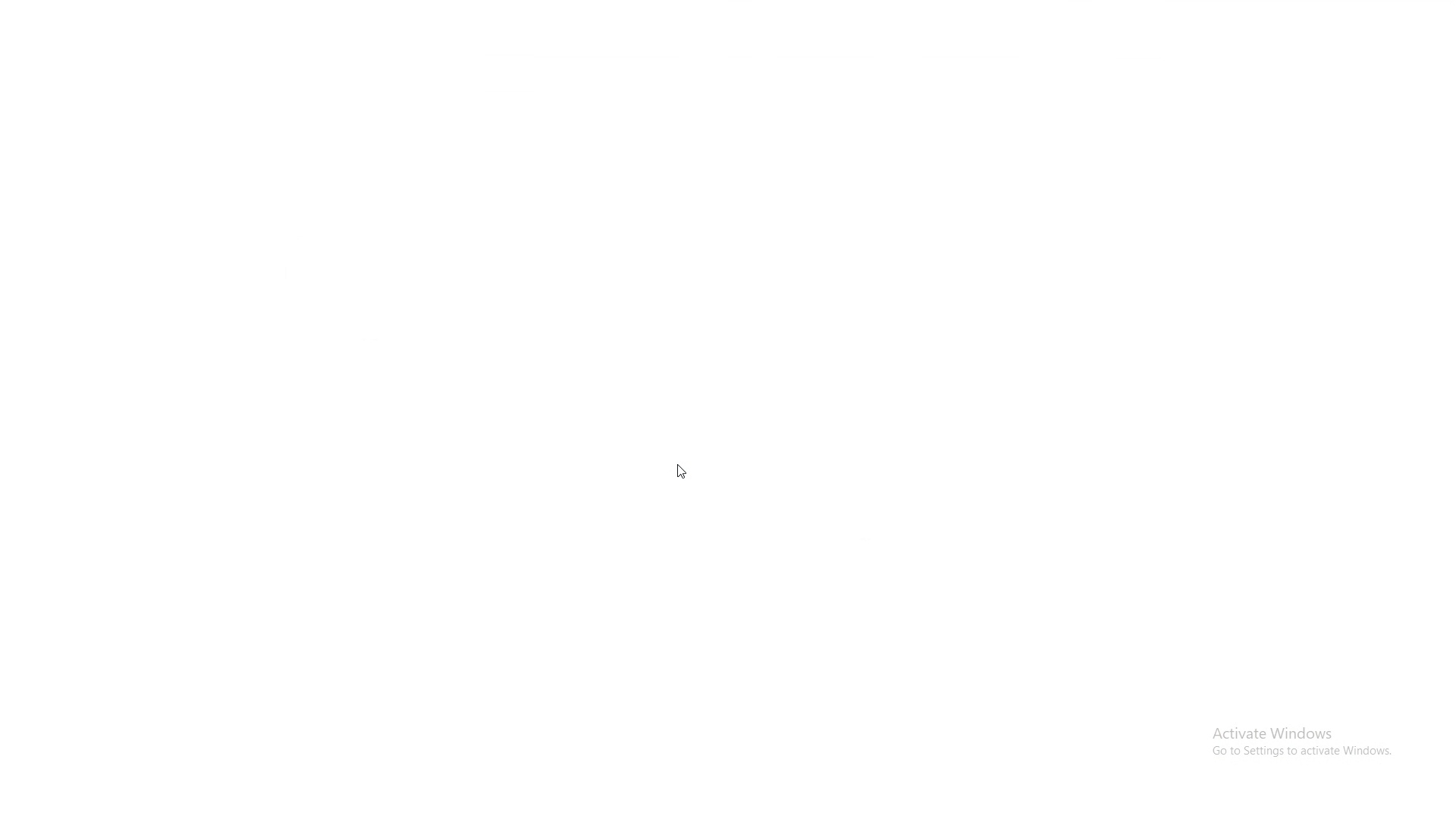 
key(ArrowRight)
 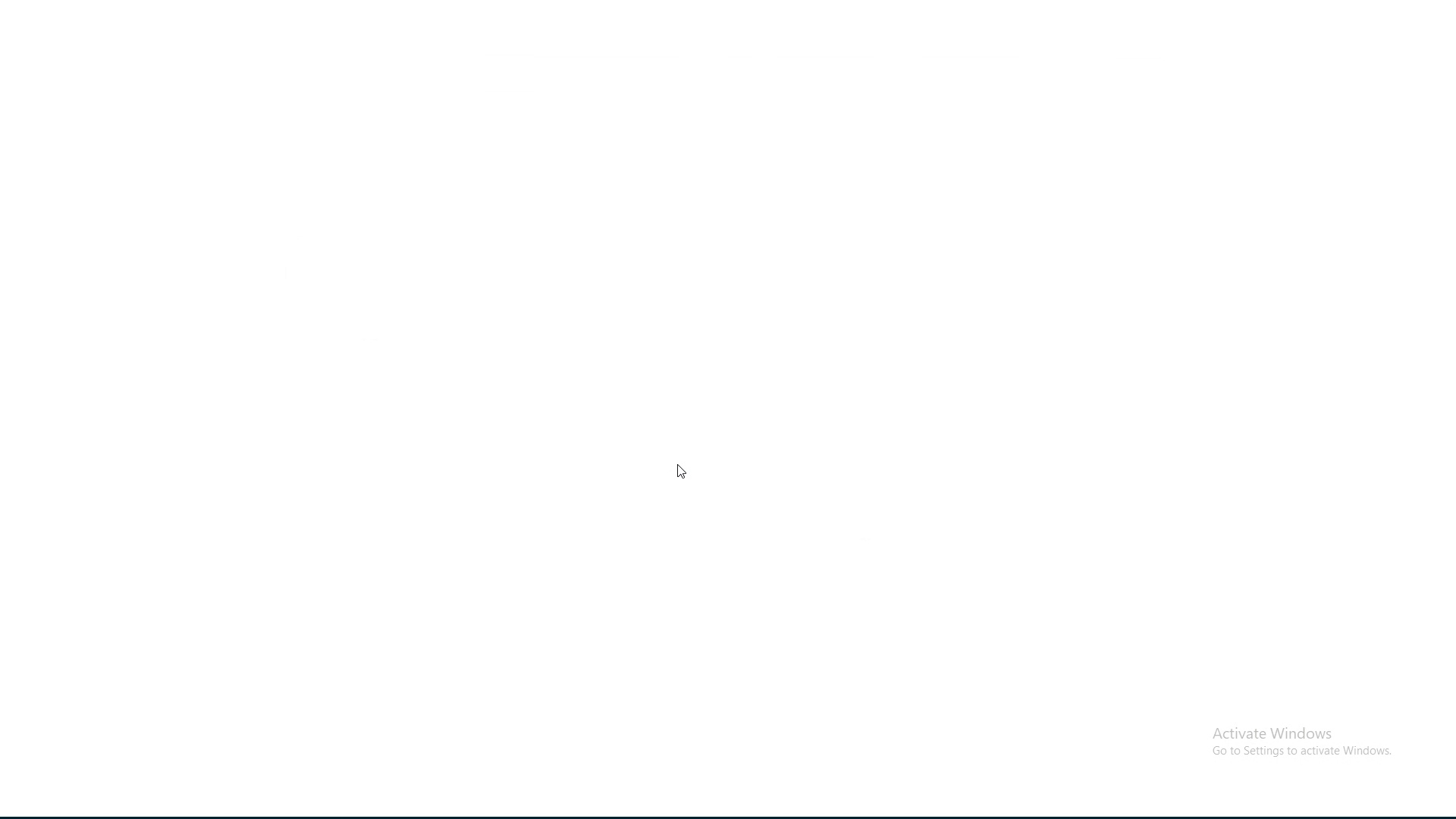 
key(ArrowRight)
 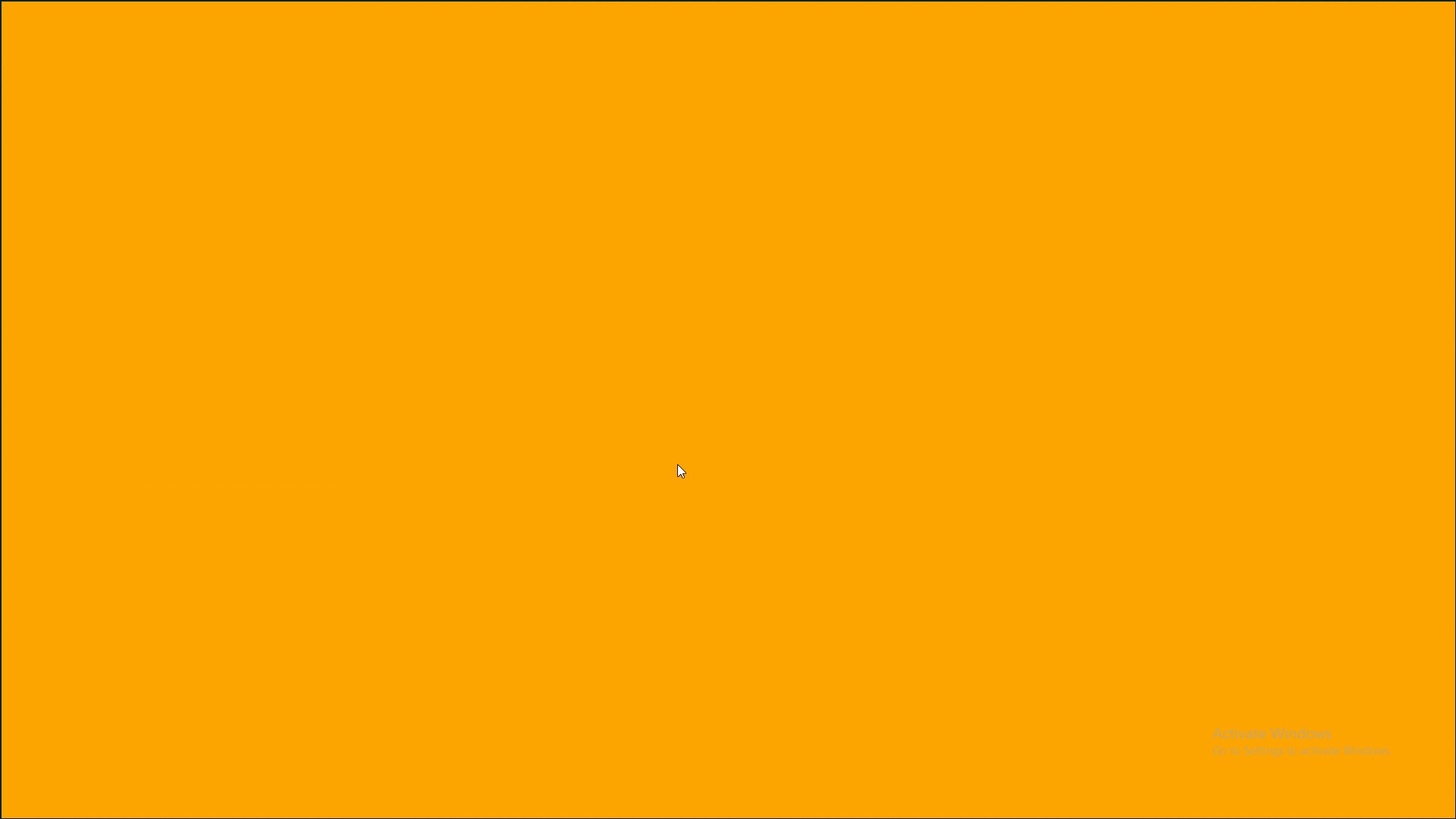 
key(ArrowRight)
 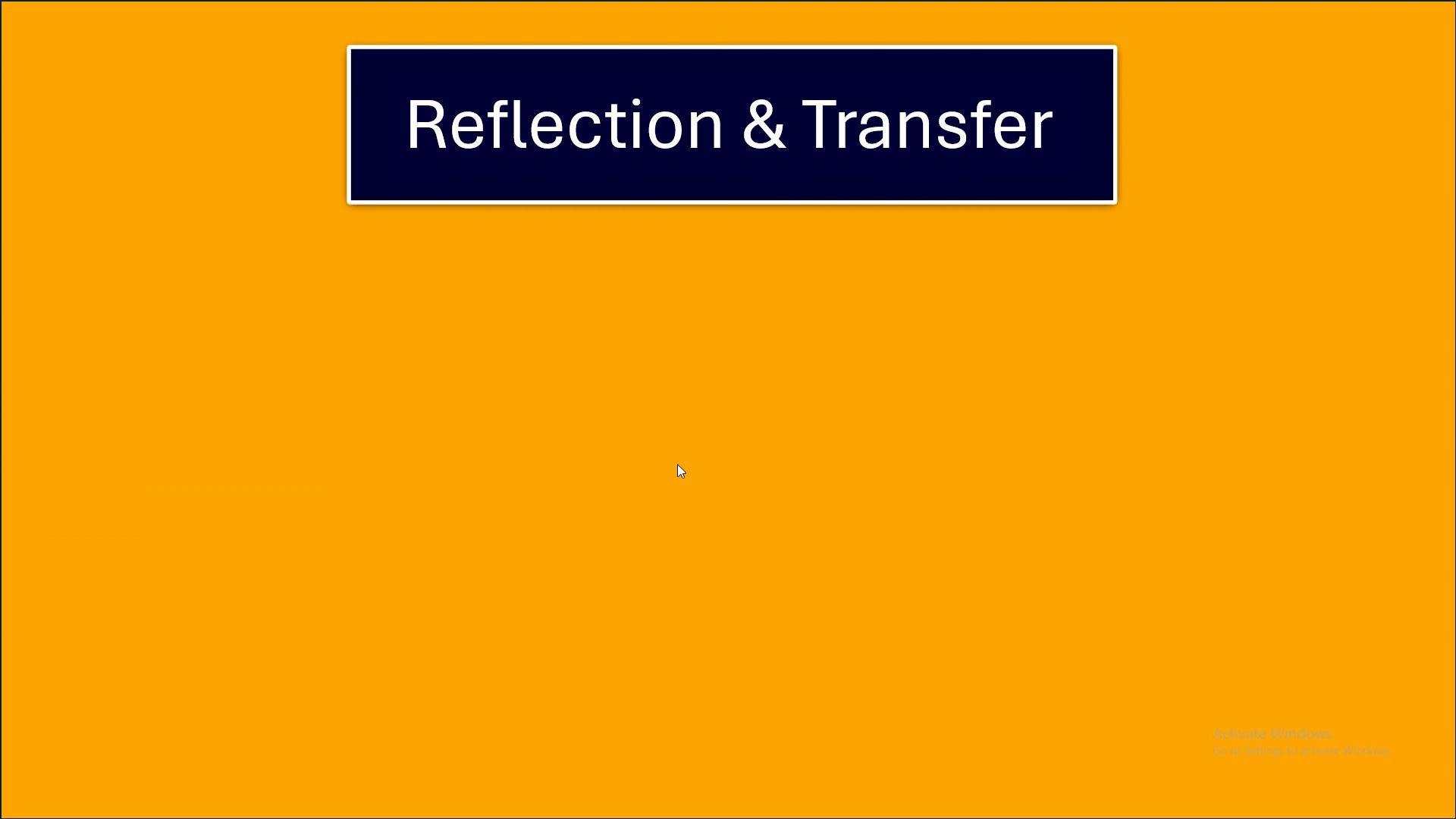 
key(ArrowRight)
 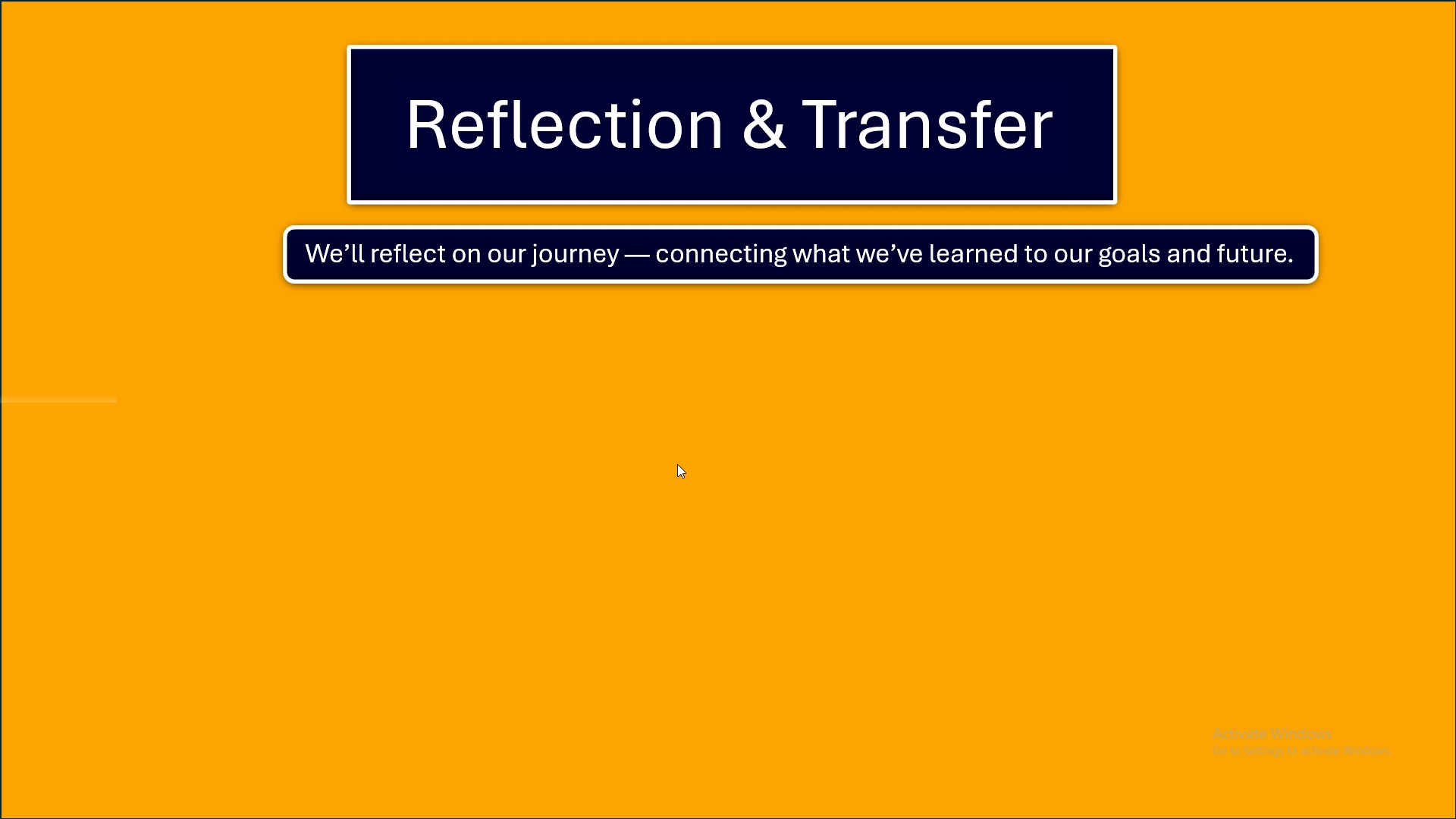 
wait(5.89)
 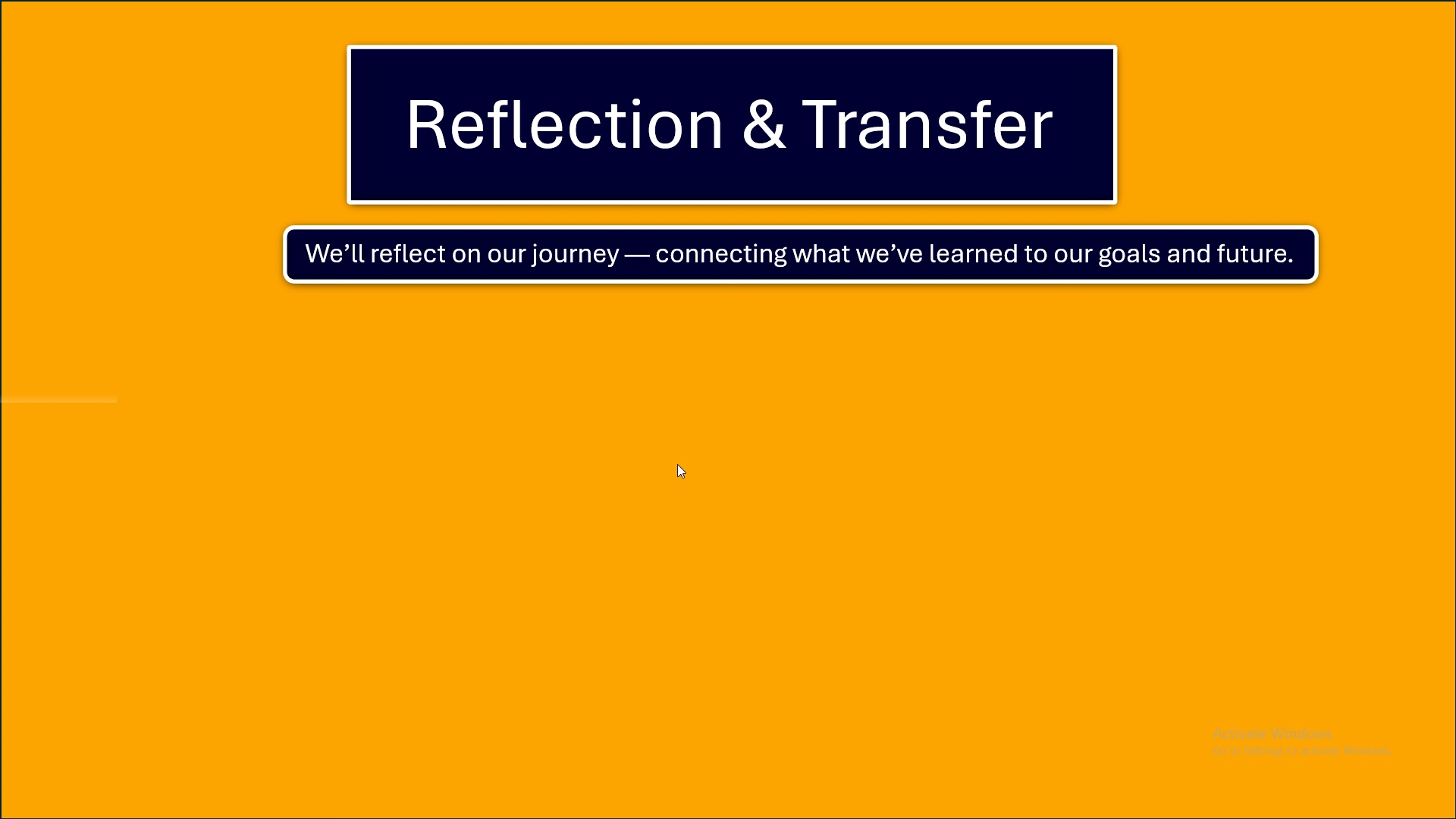 
key(ArrowRight)
 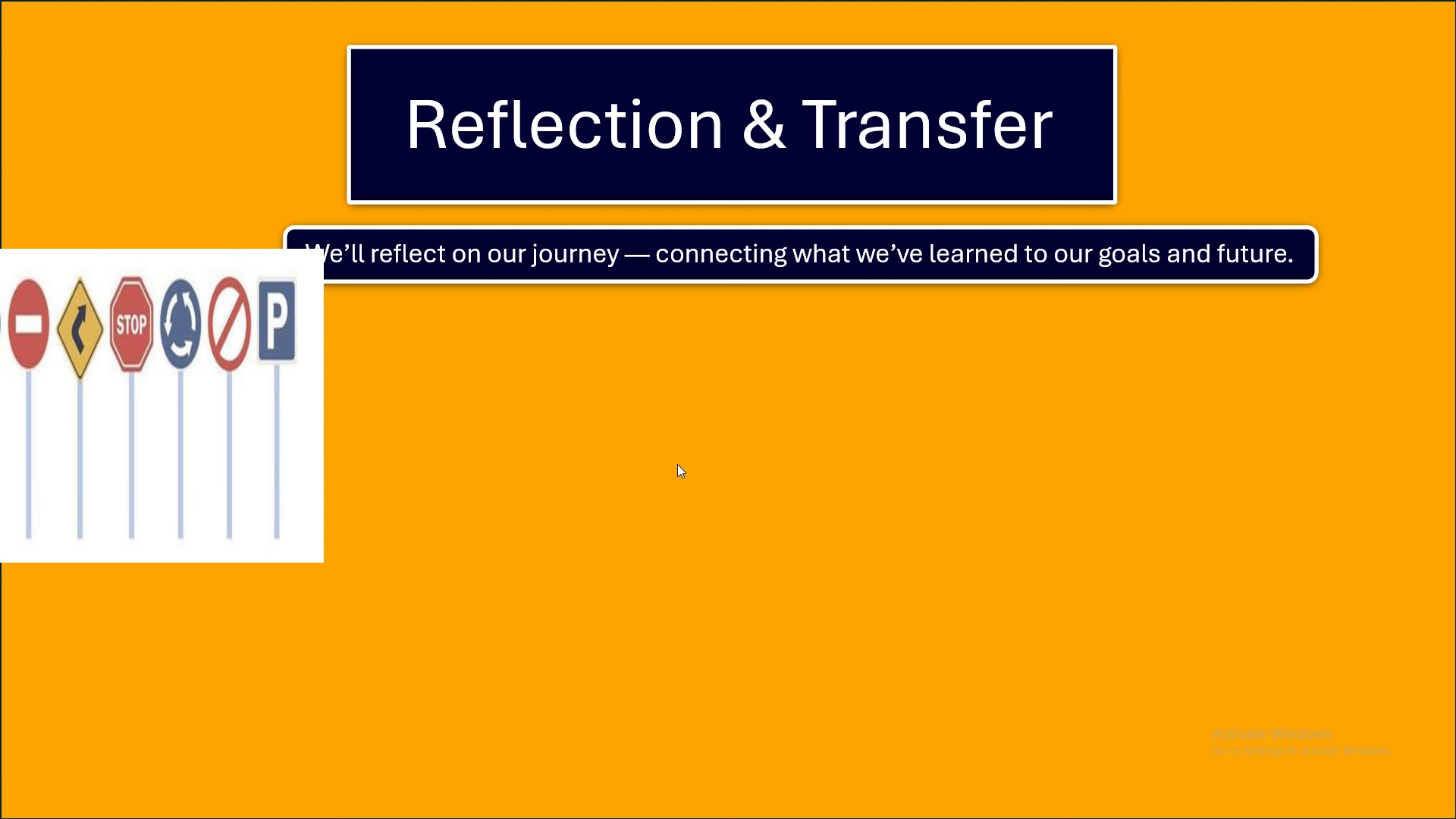 
key(ArrowRight)
 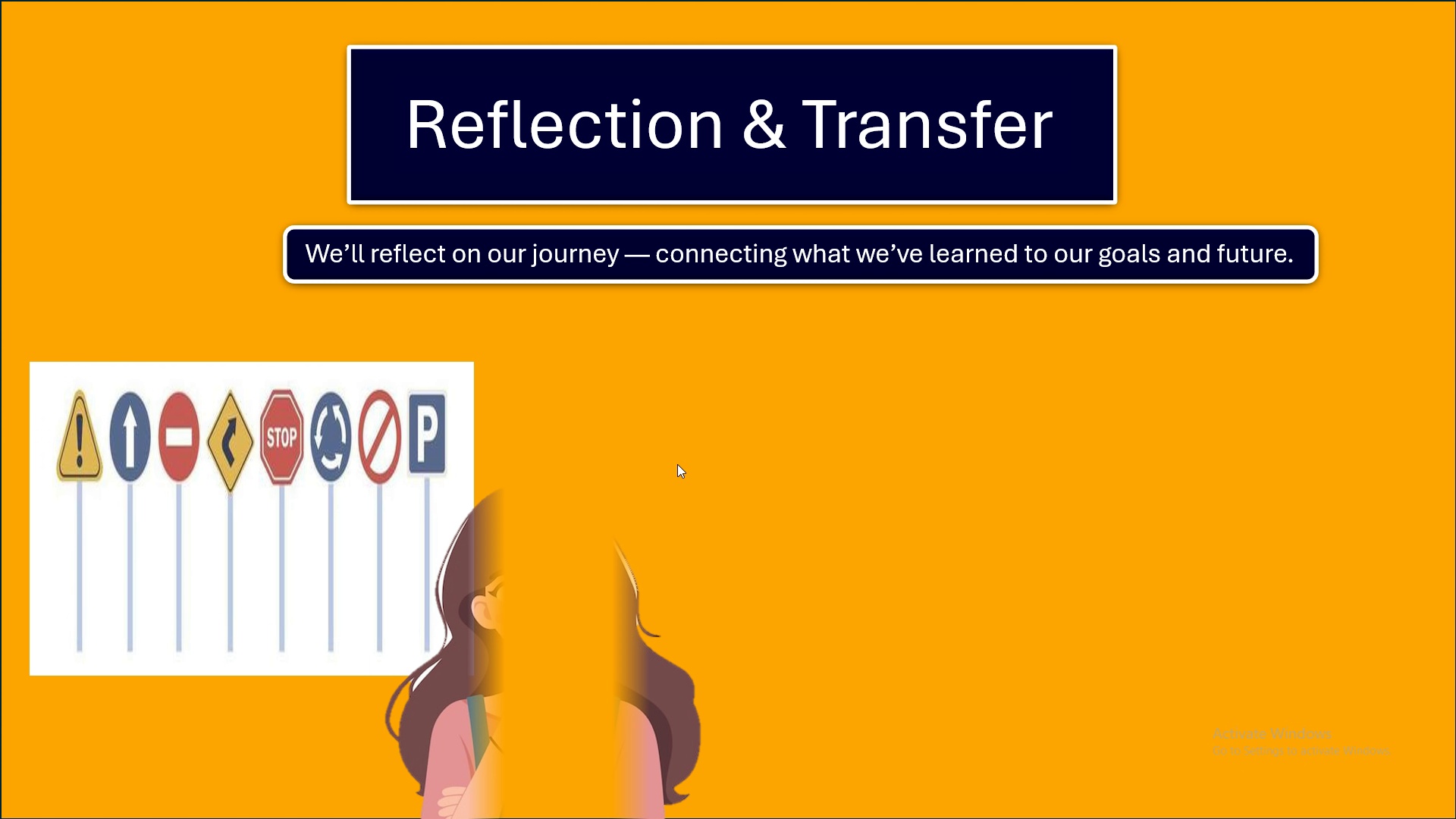 
key(ArrowRight)
 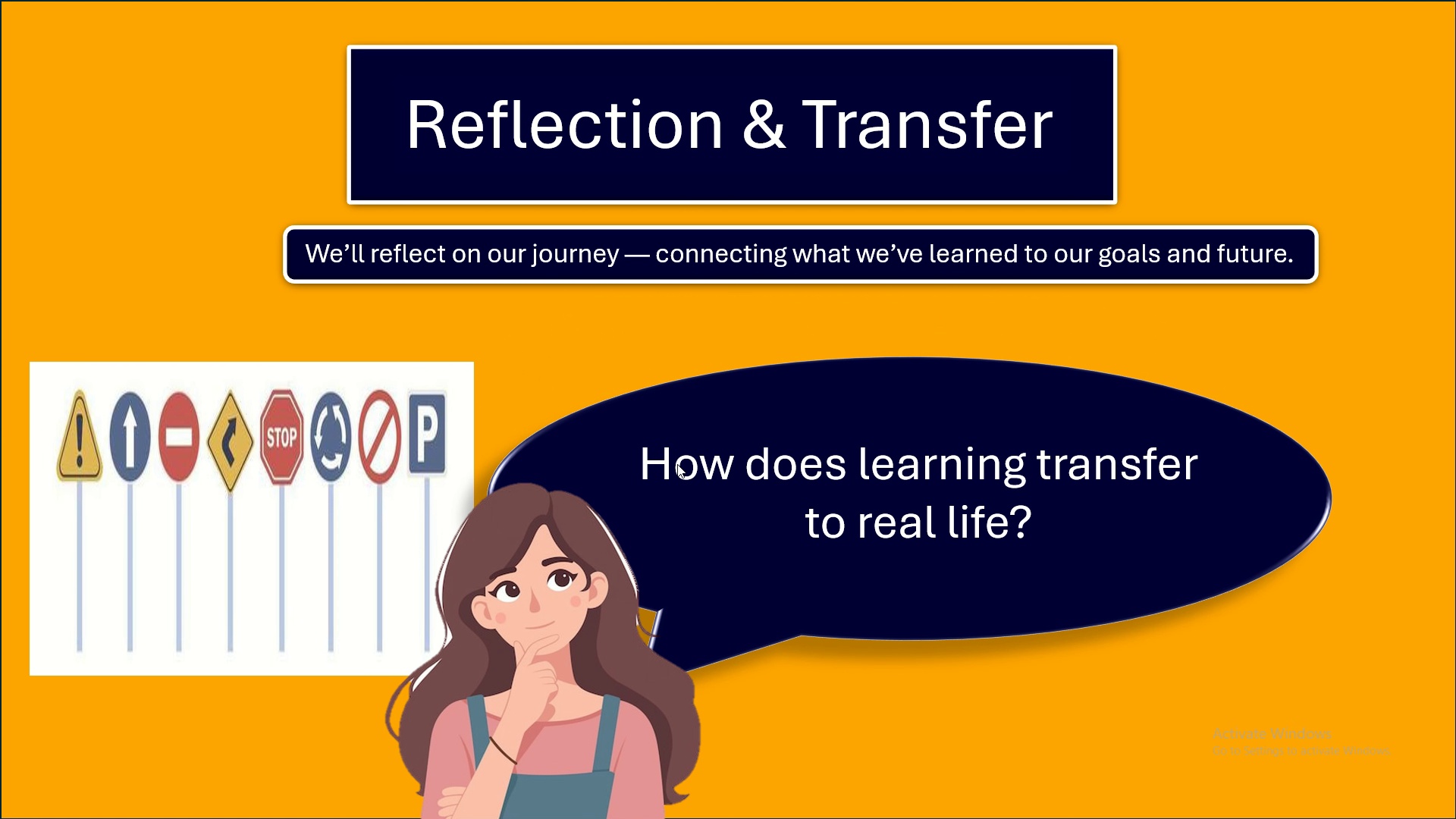 
key(ArrowRight)
 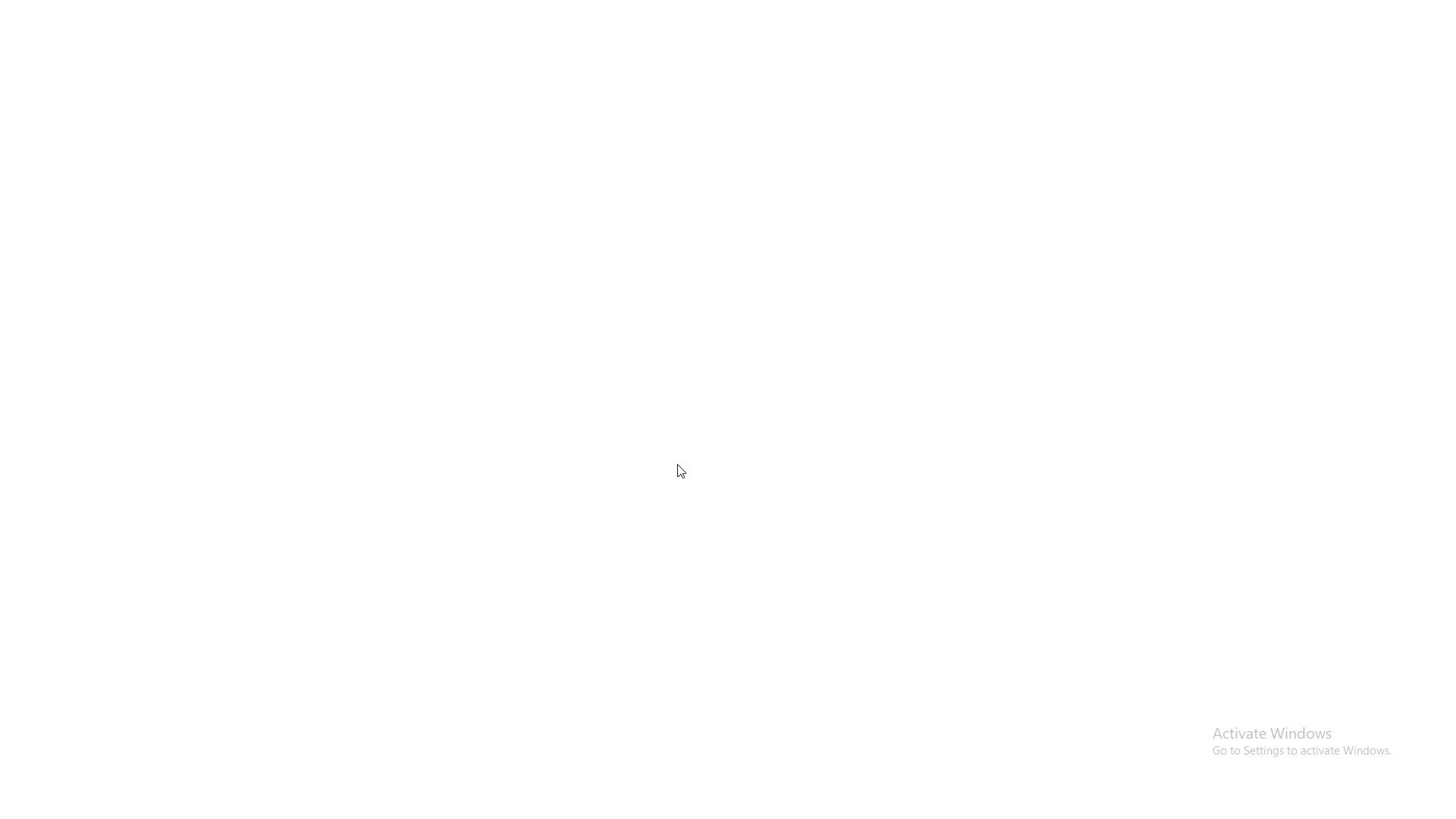 
key(ArrowRight)
 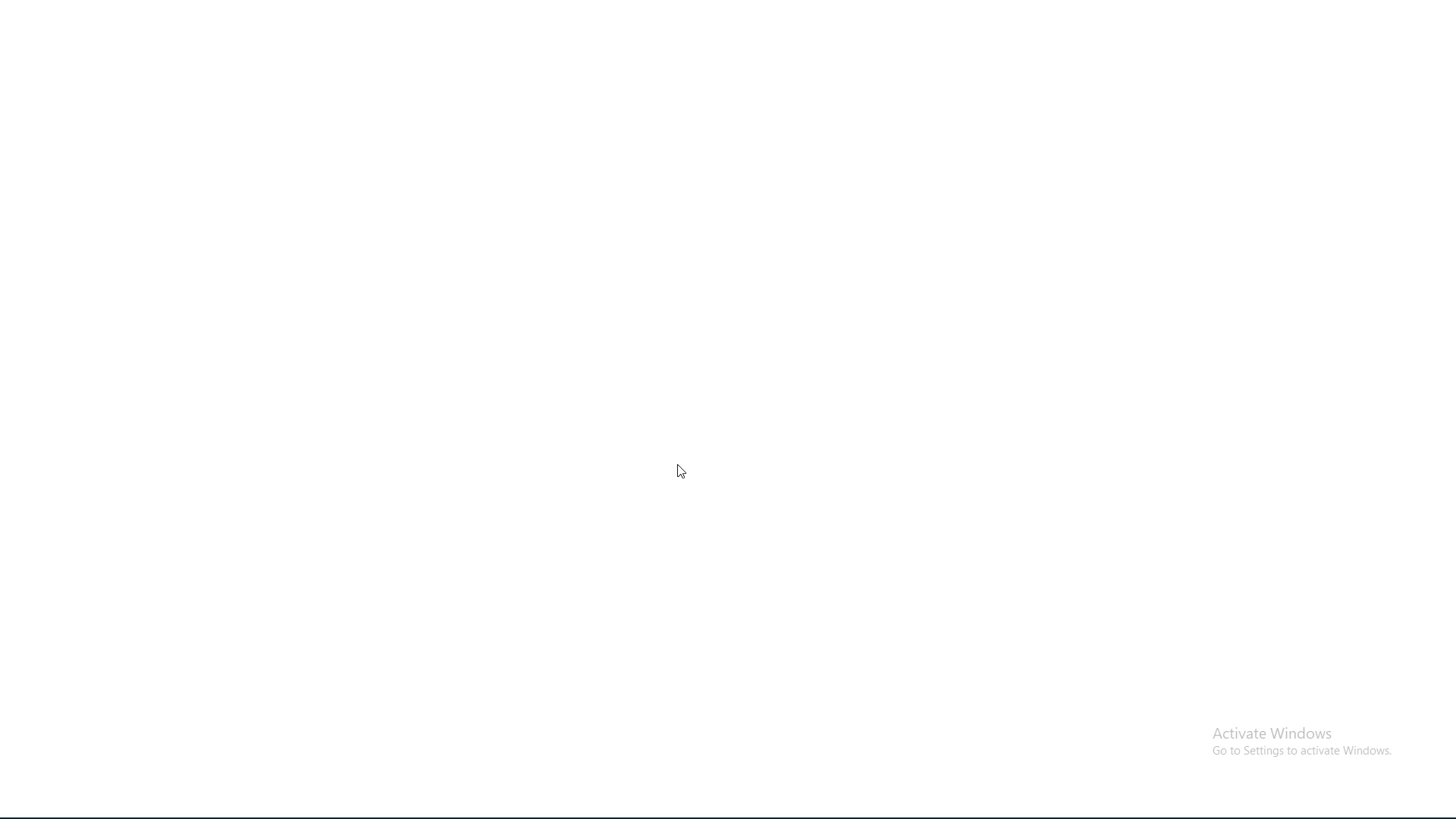 
key(ArrowRight)
 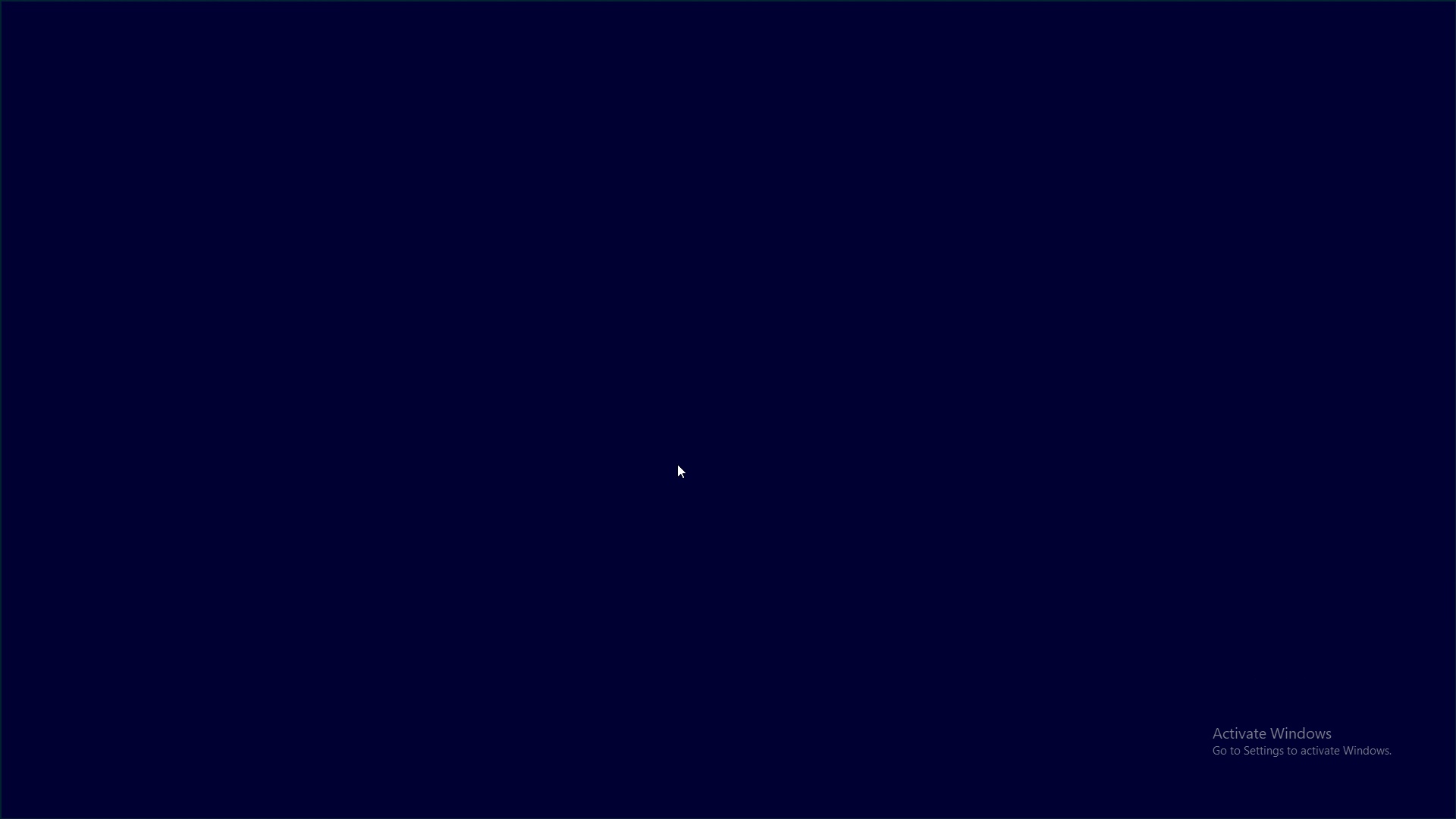 
key(ArrowRight)
 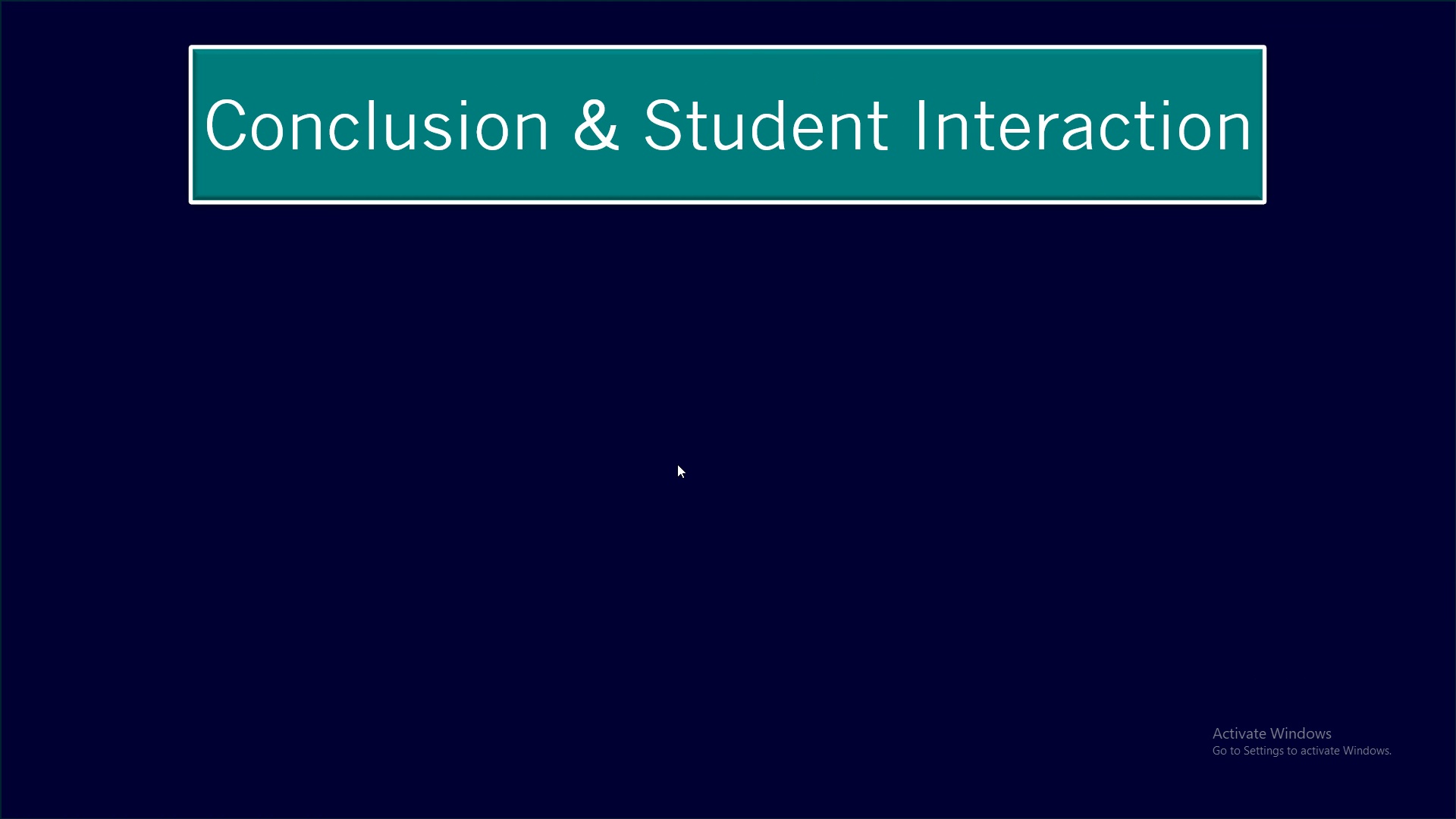 
key(ArrowRight)
 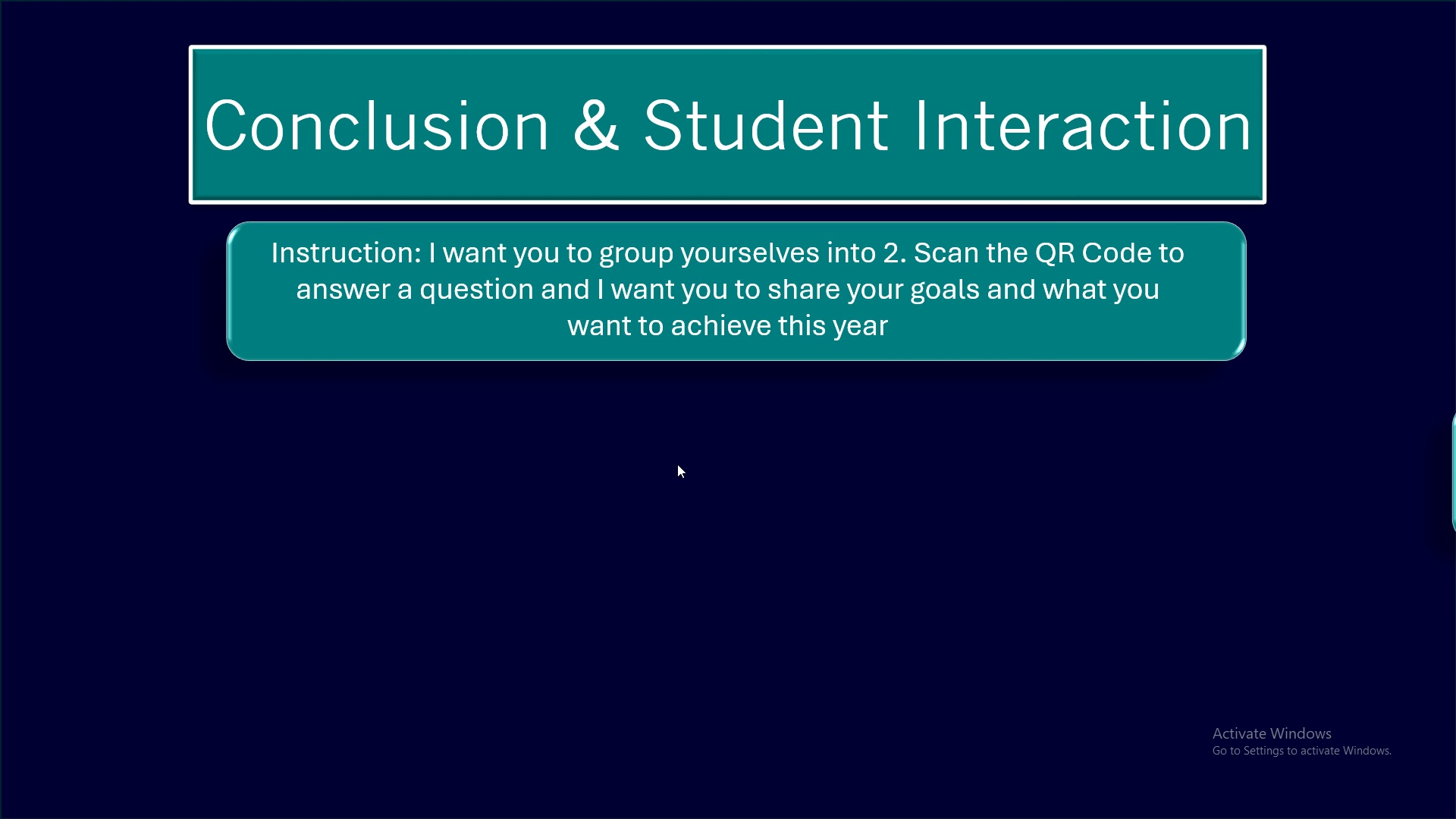 
key(ArrowRight)
 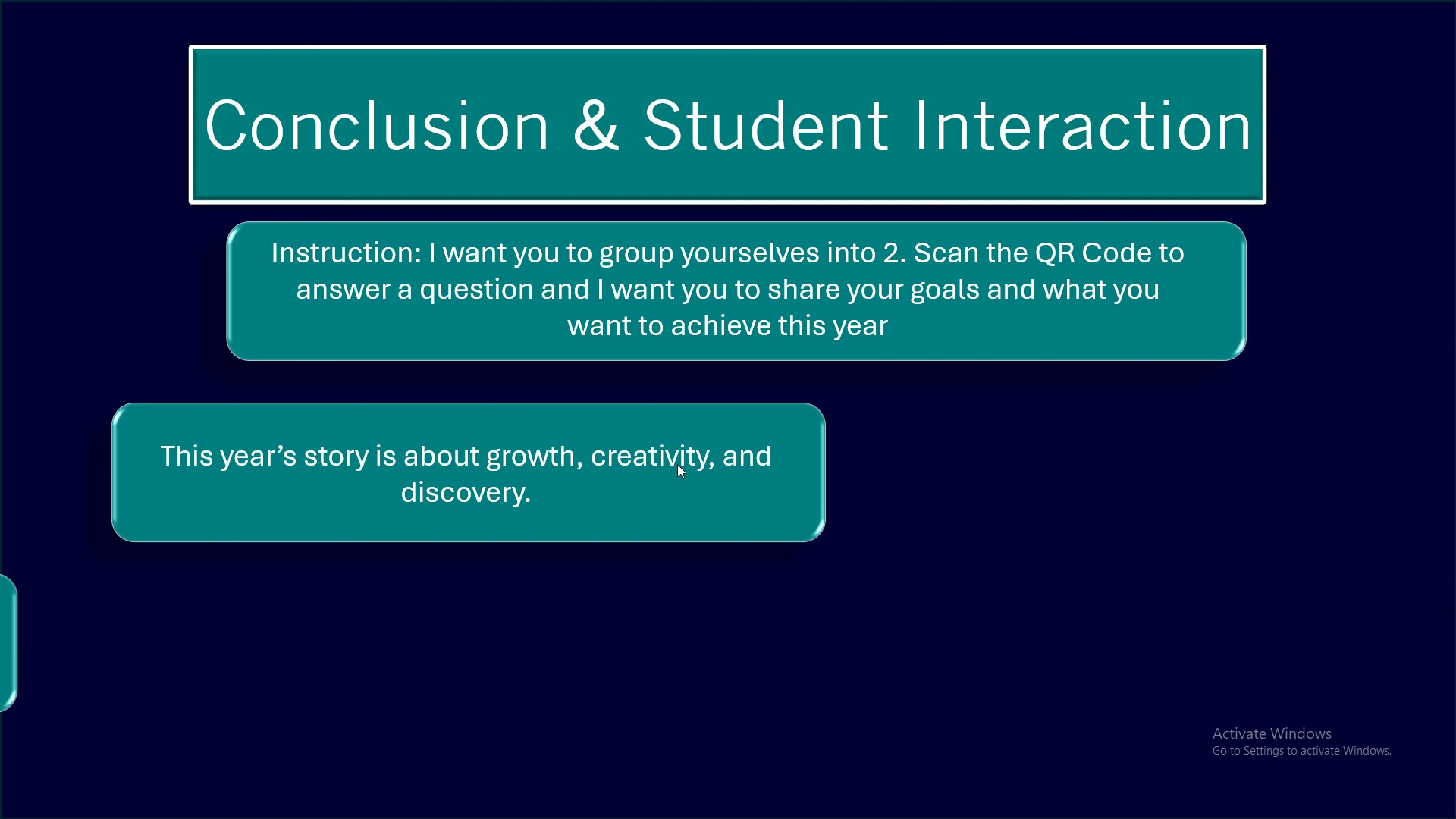 
key(ArrowRight)
 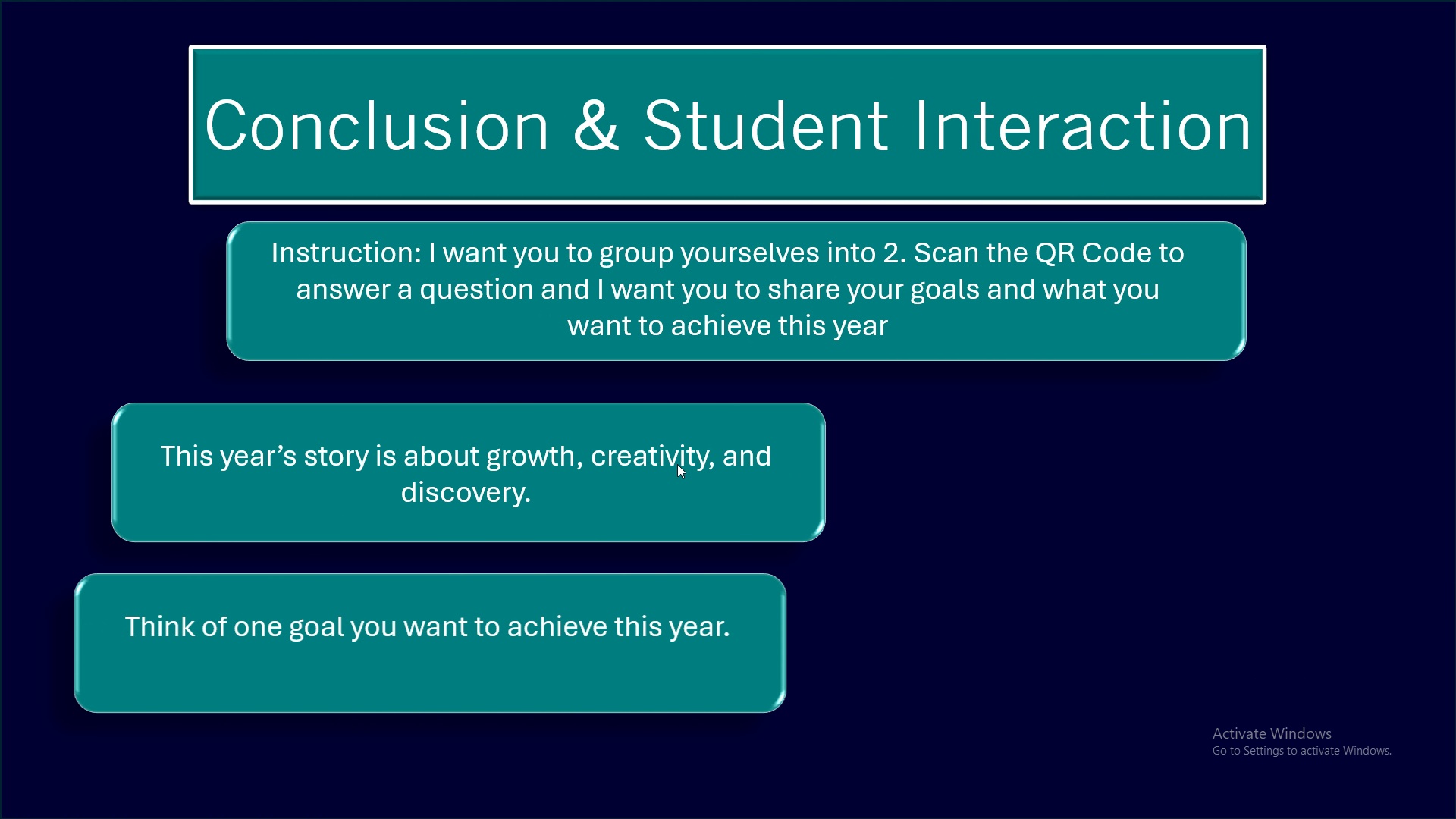 
key(ArrowRight)
 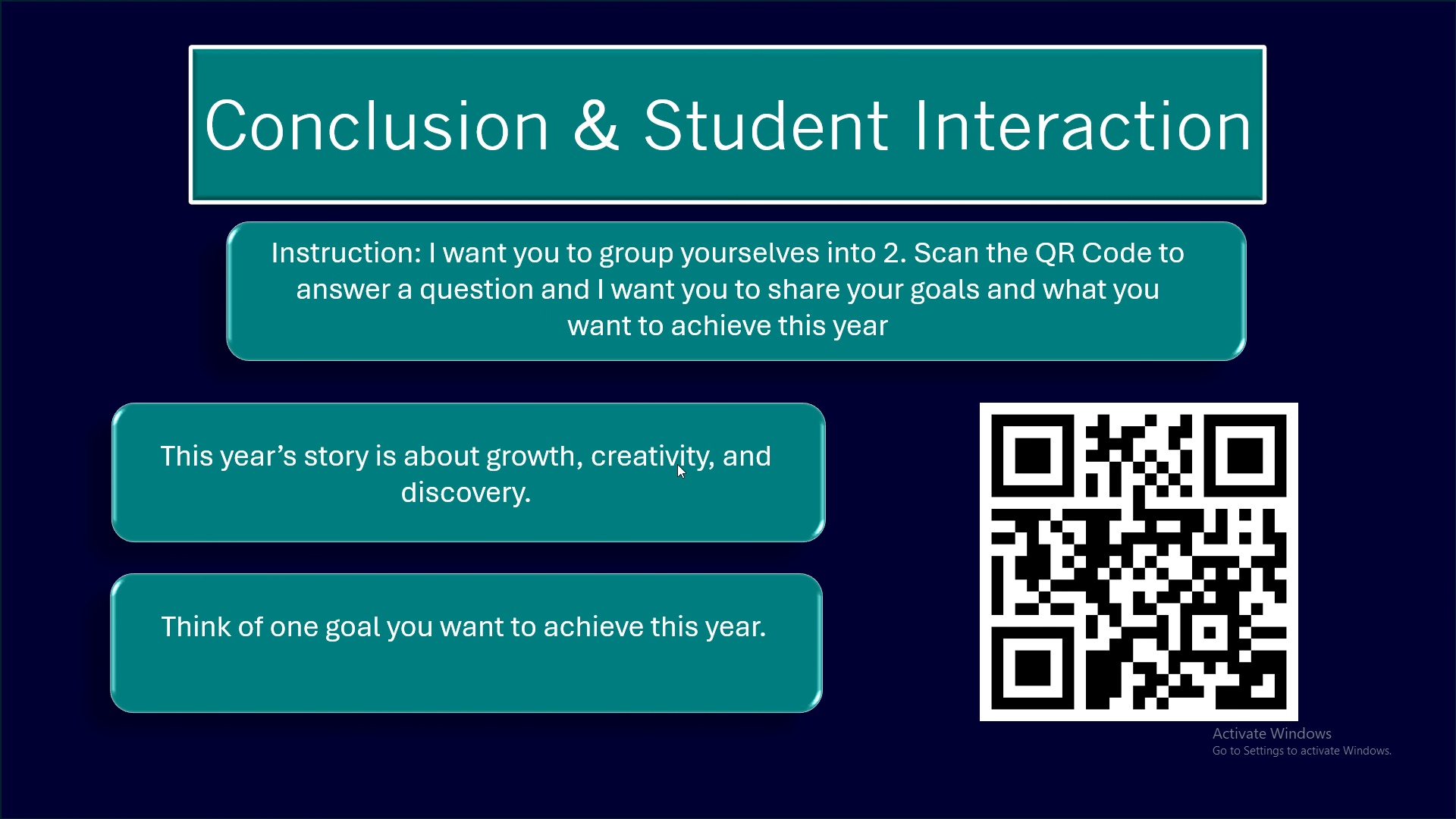 
key(ArrowRight)
 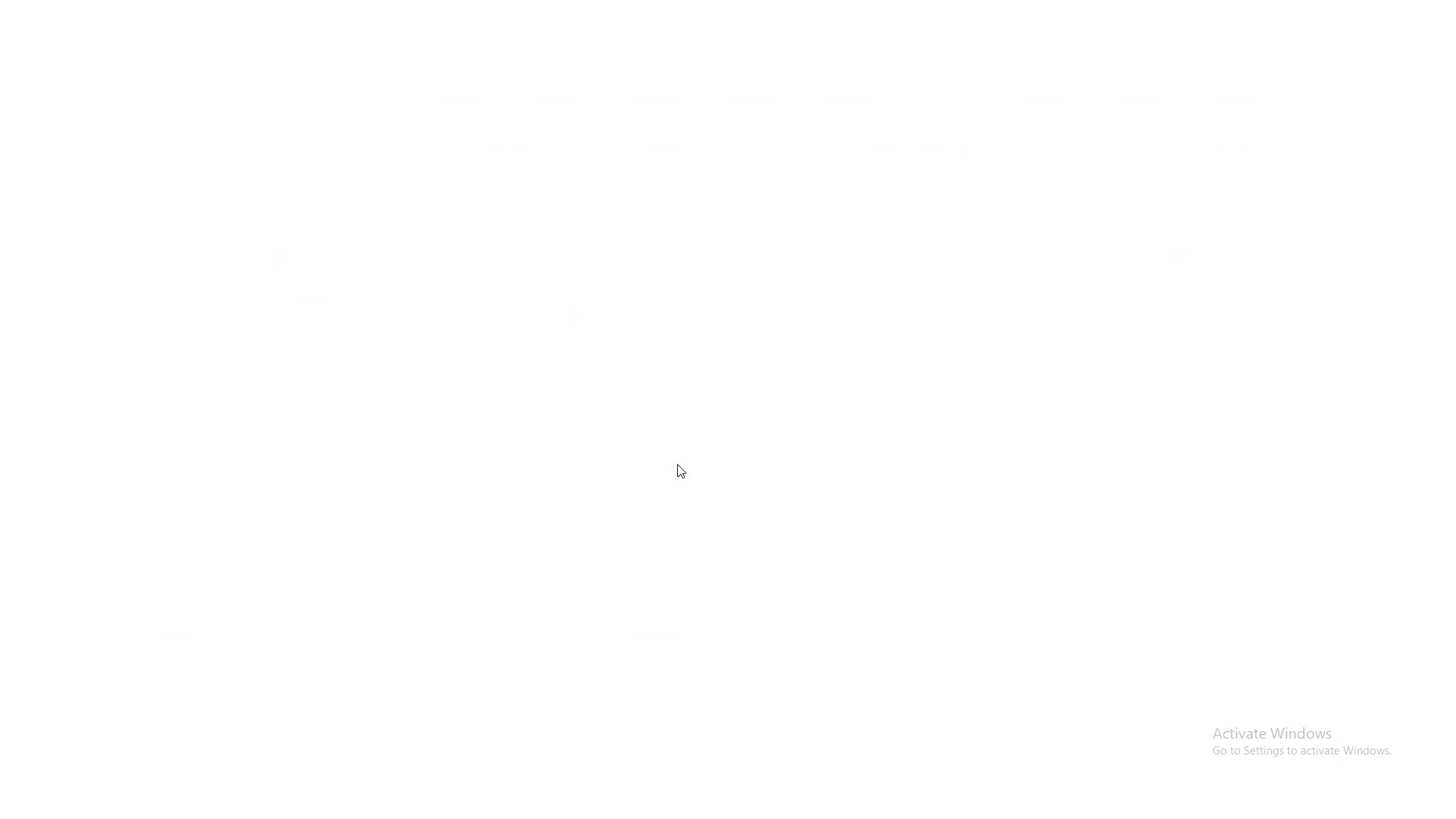 
key(ArrowRight)
 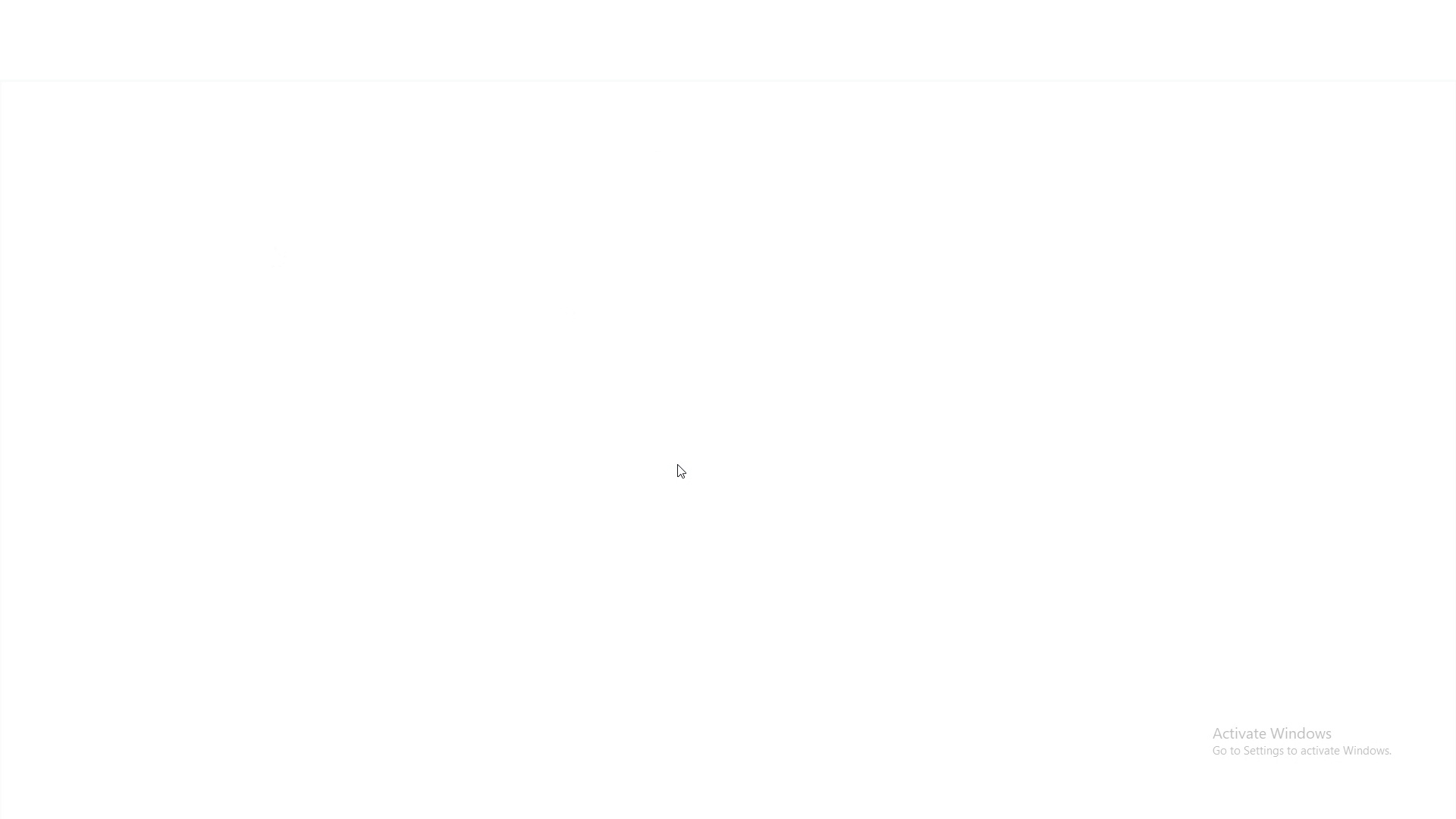 
key(ArrowRight)
 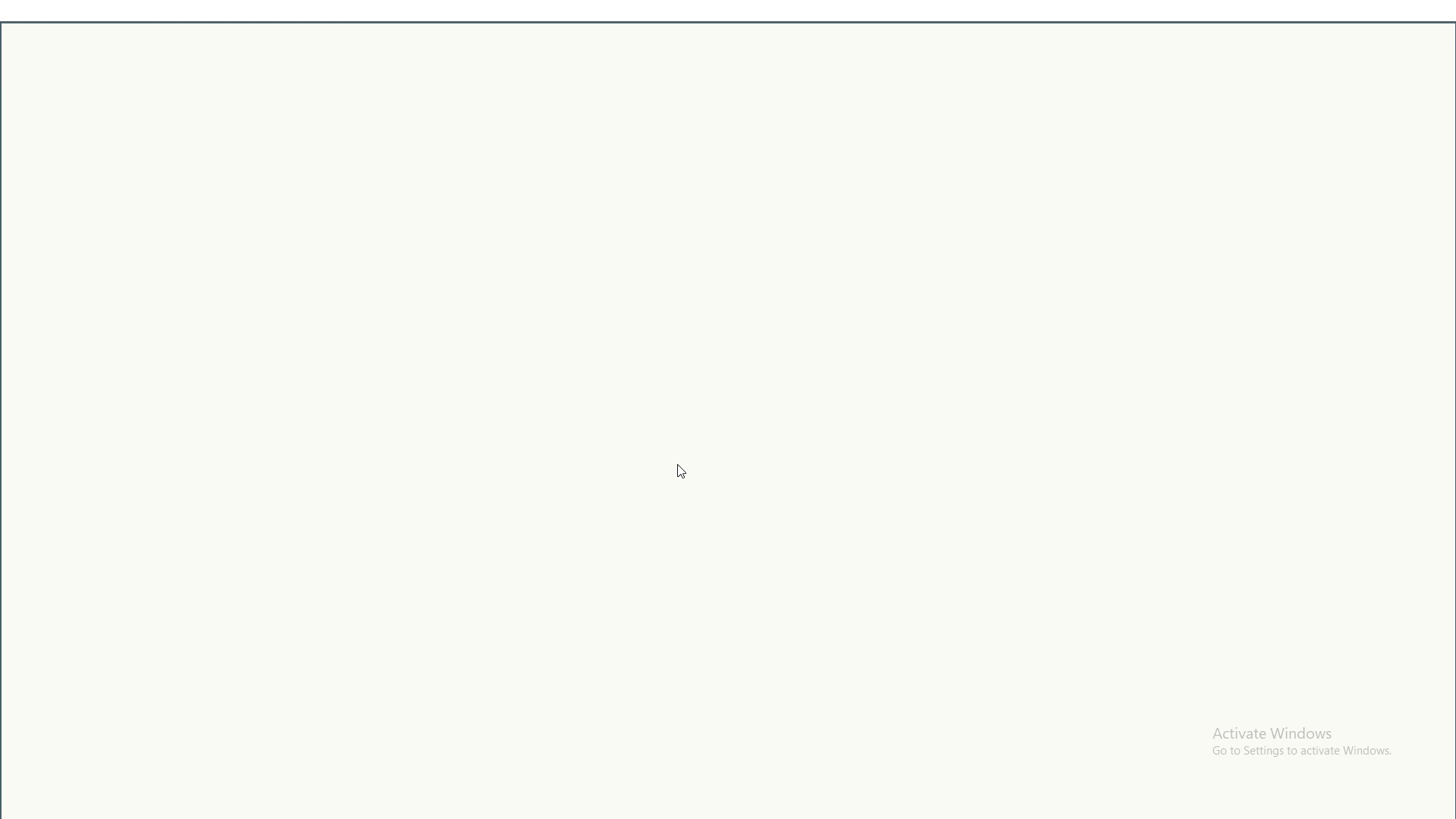 
key(ArrowRight)
 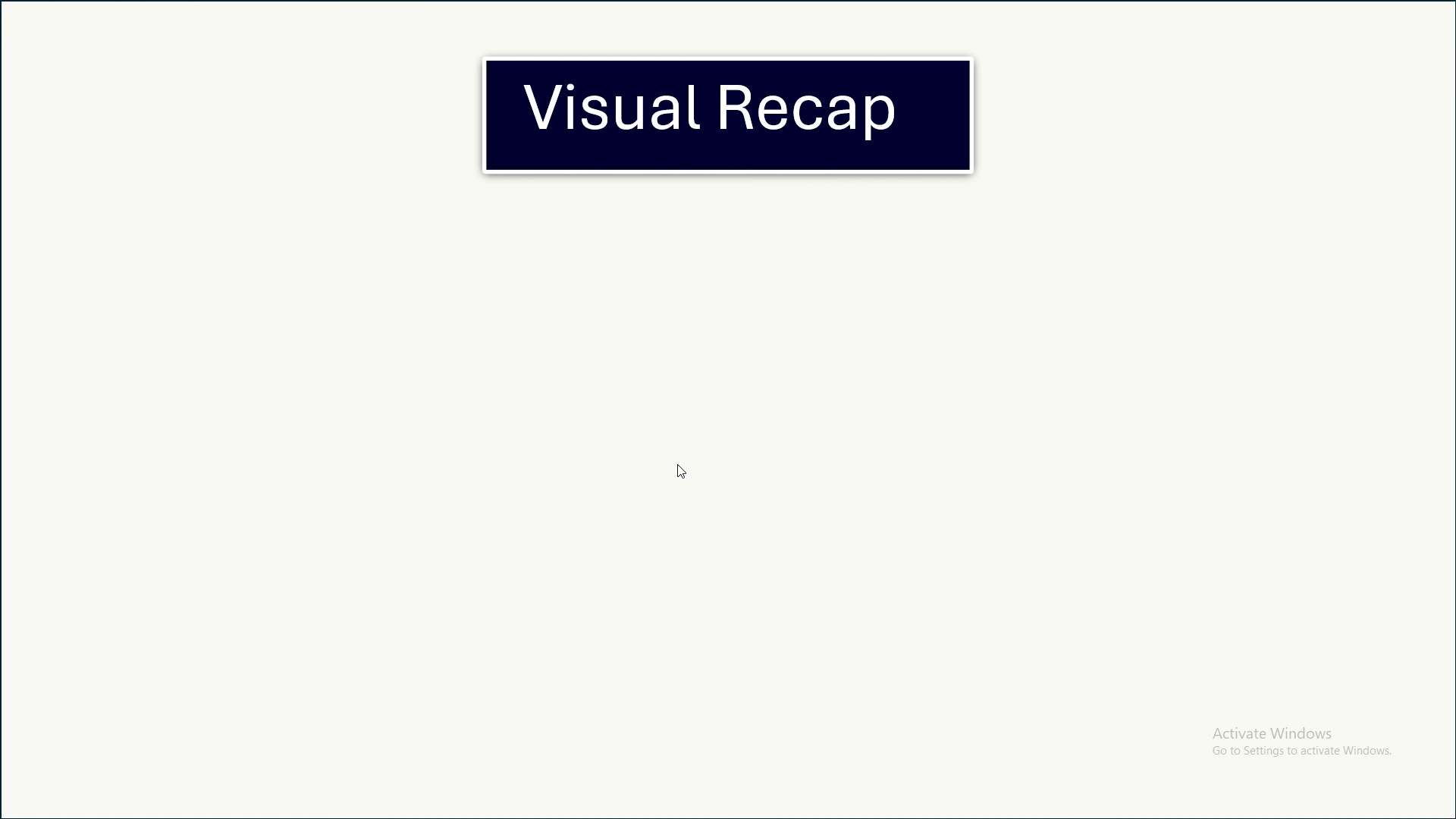 
key(ArrowRight)
 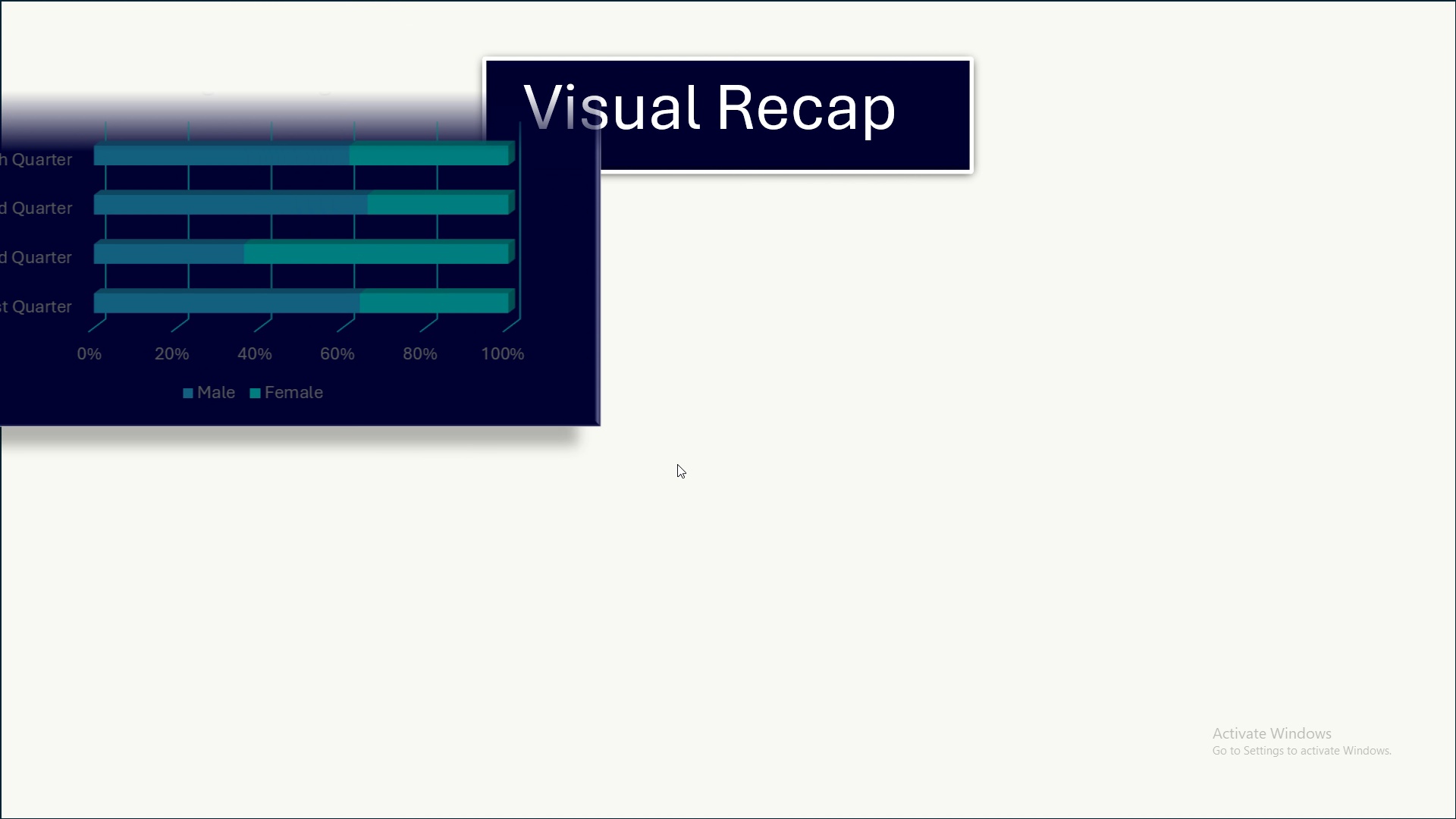 
key(ArrowRight)
 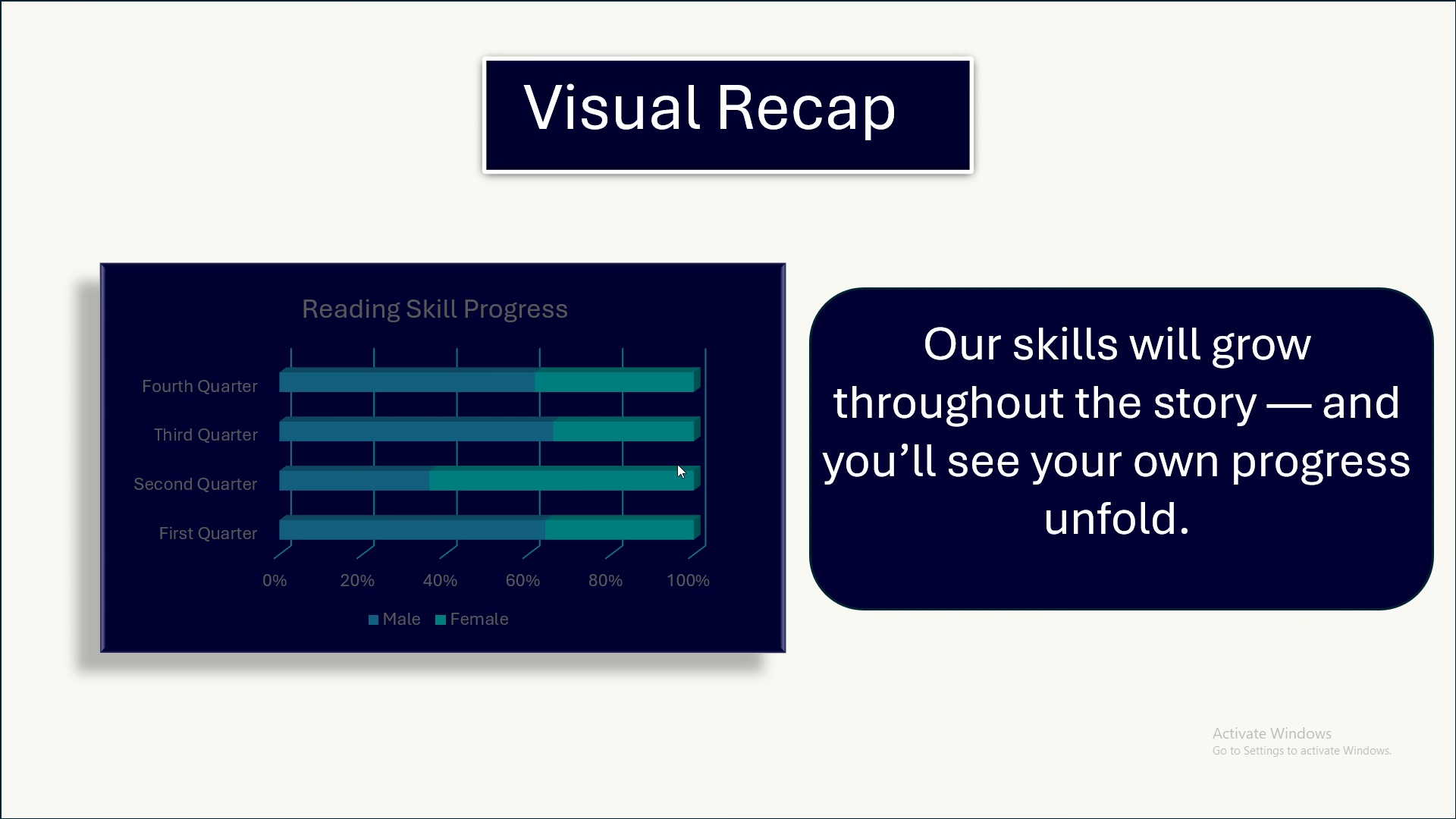 
key(ArrowRight)
 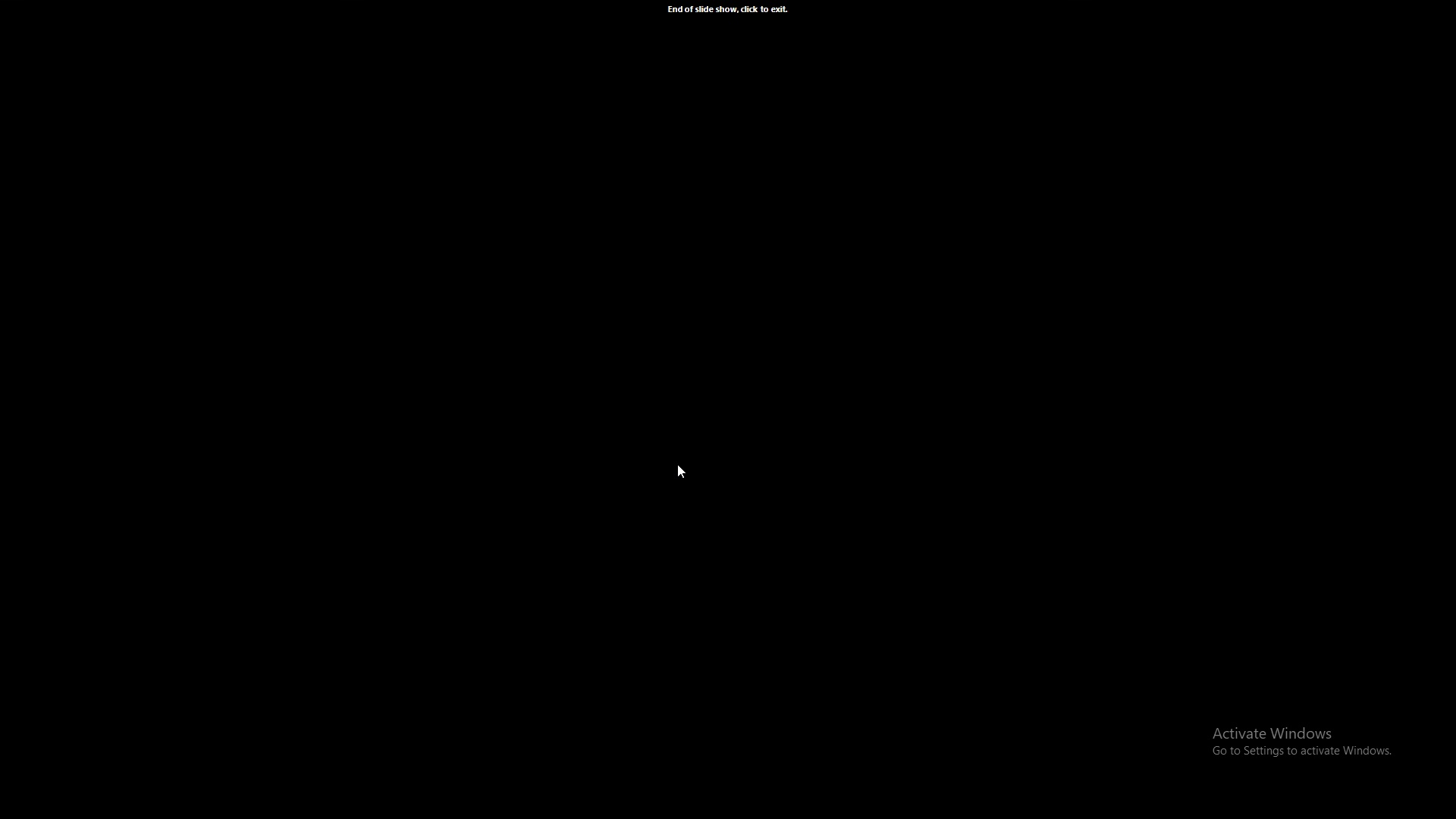 
key(ArrowRight)
 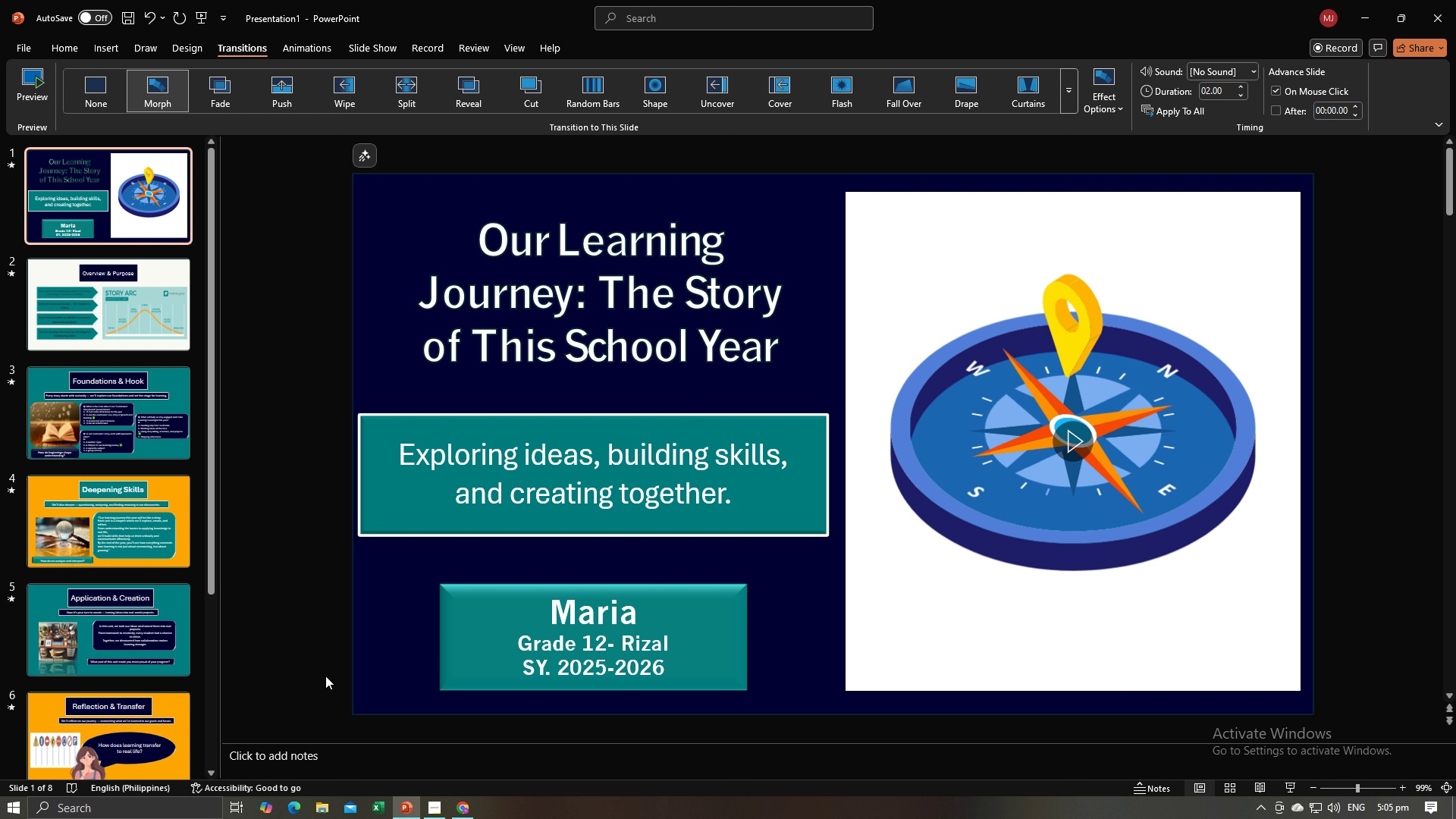 
key(Alt+Tab)